 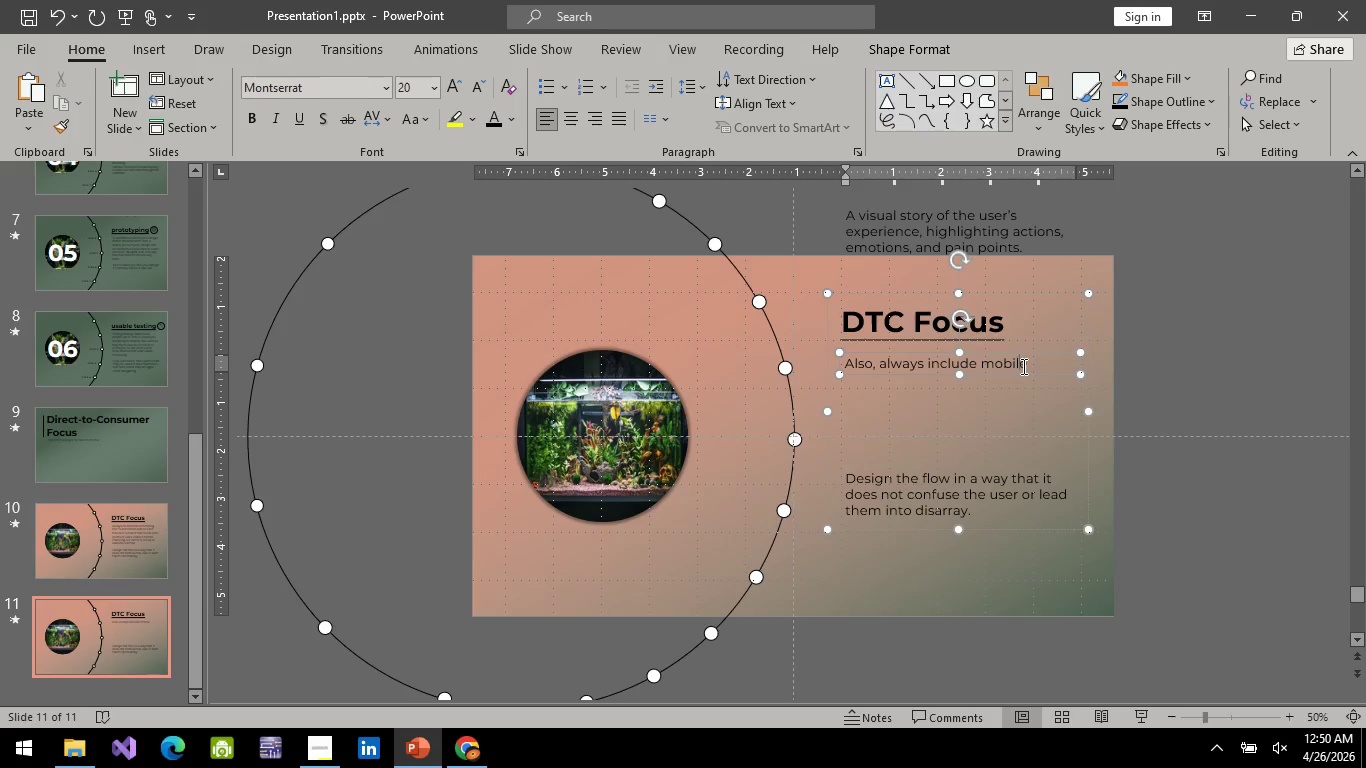 
key(Control+A)
 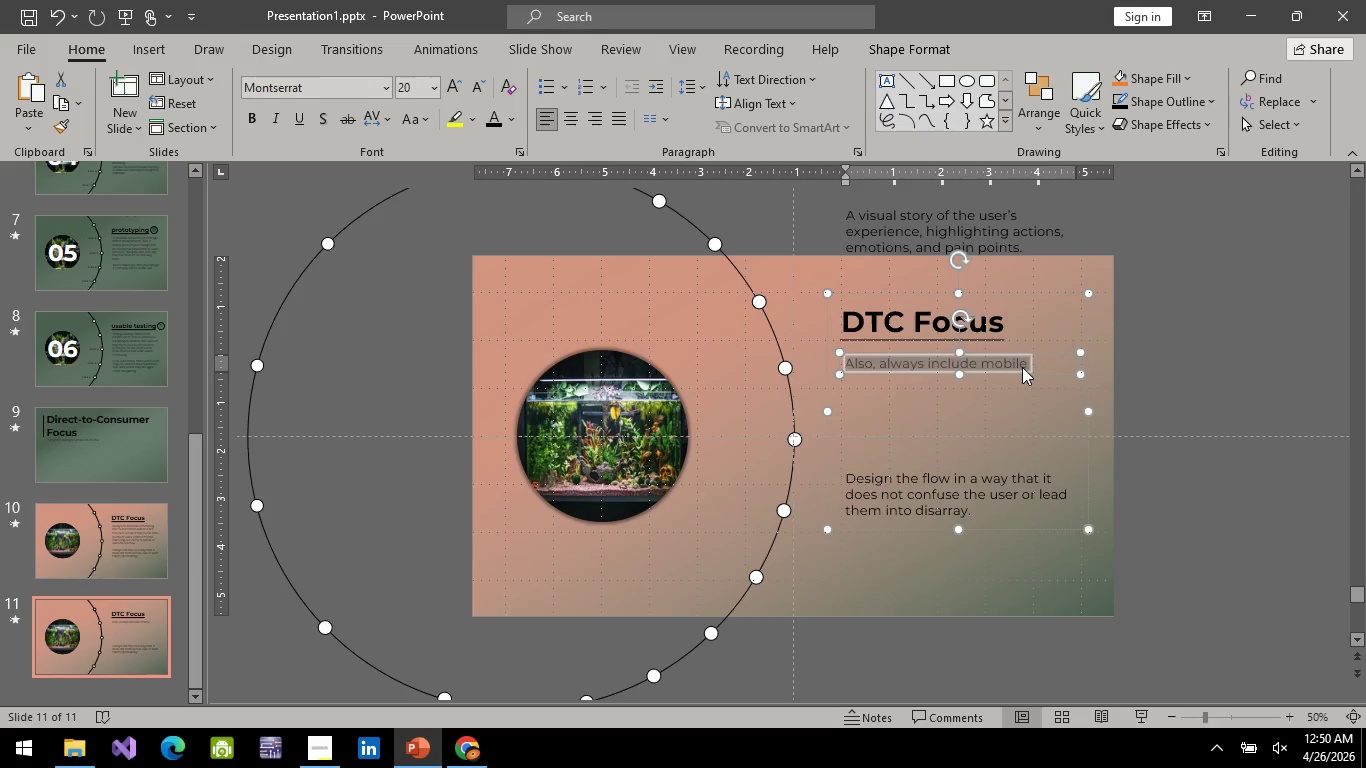 
wait(5.61)
 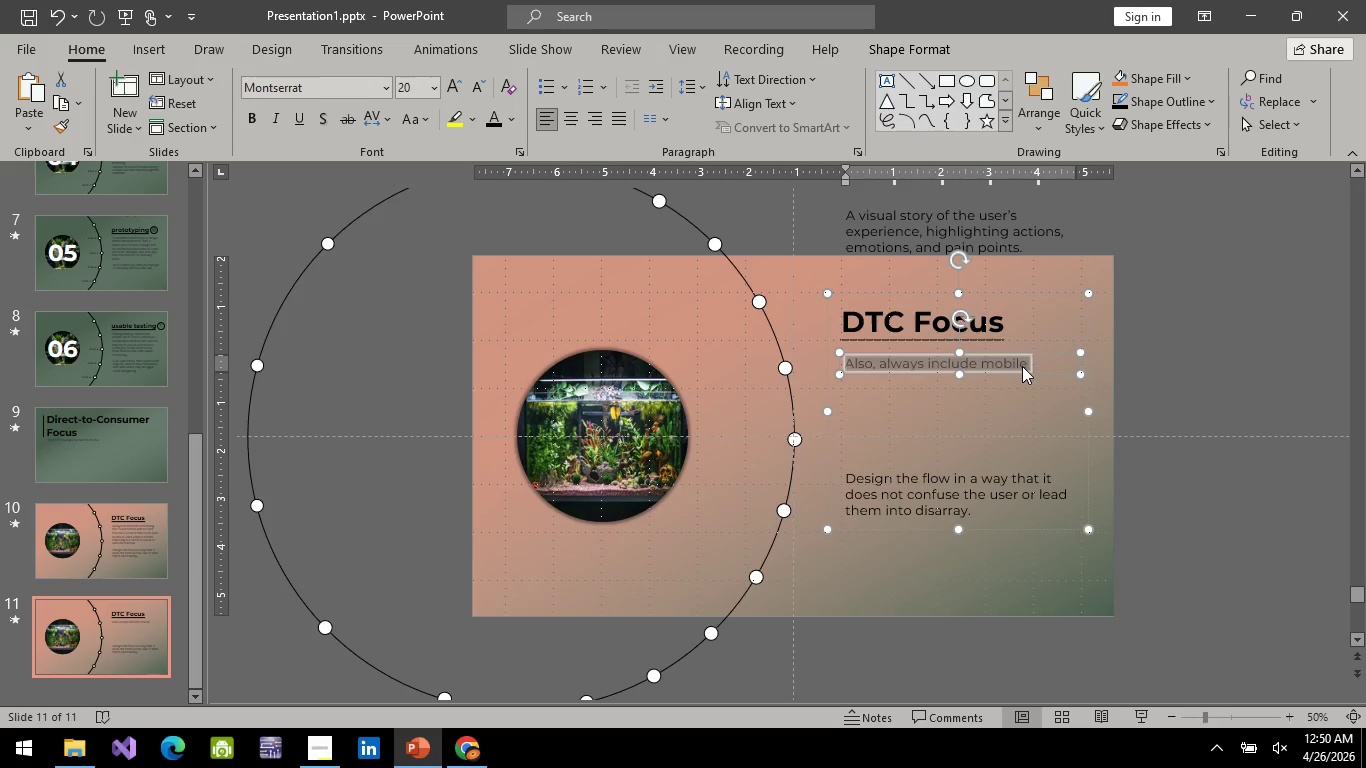 
type(Make browsing fel)
key(Backspace)
type(el fast, tactiel)
 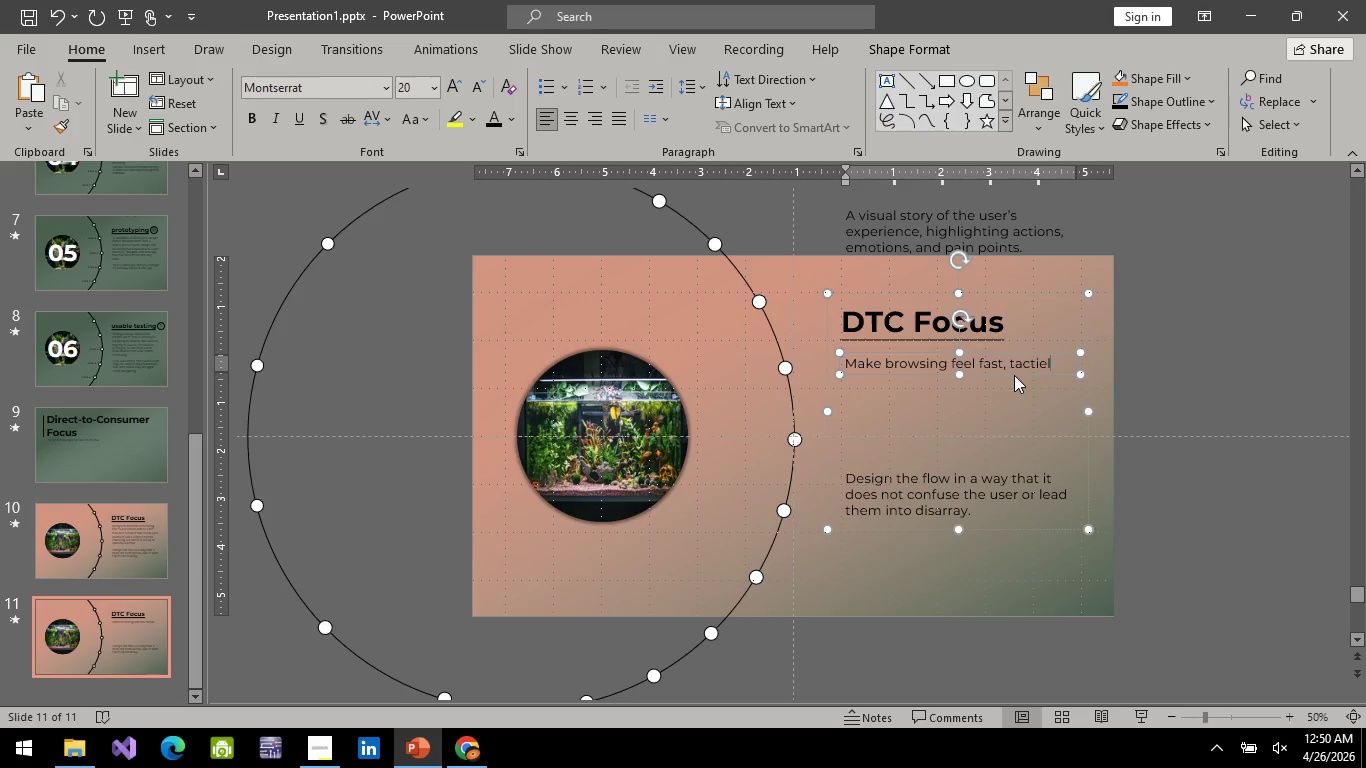 
key(Backspace)
key(Backspace)
key(Backspace)
type(ile)
 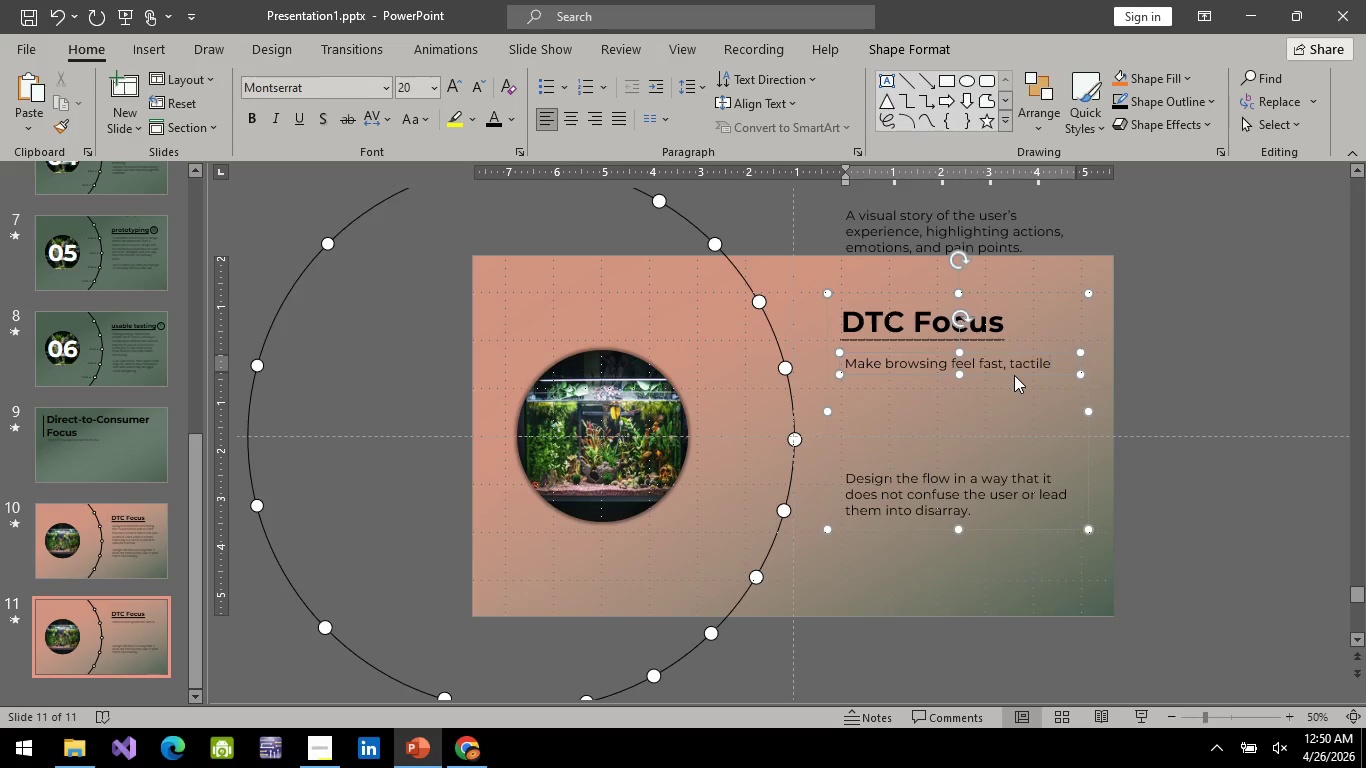 
type(, and visually irresiste)
key(Backspace)
type(able on small screens.)
 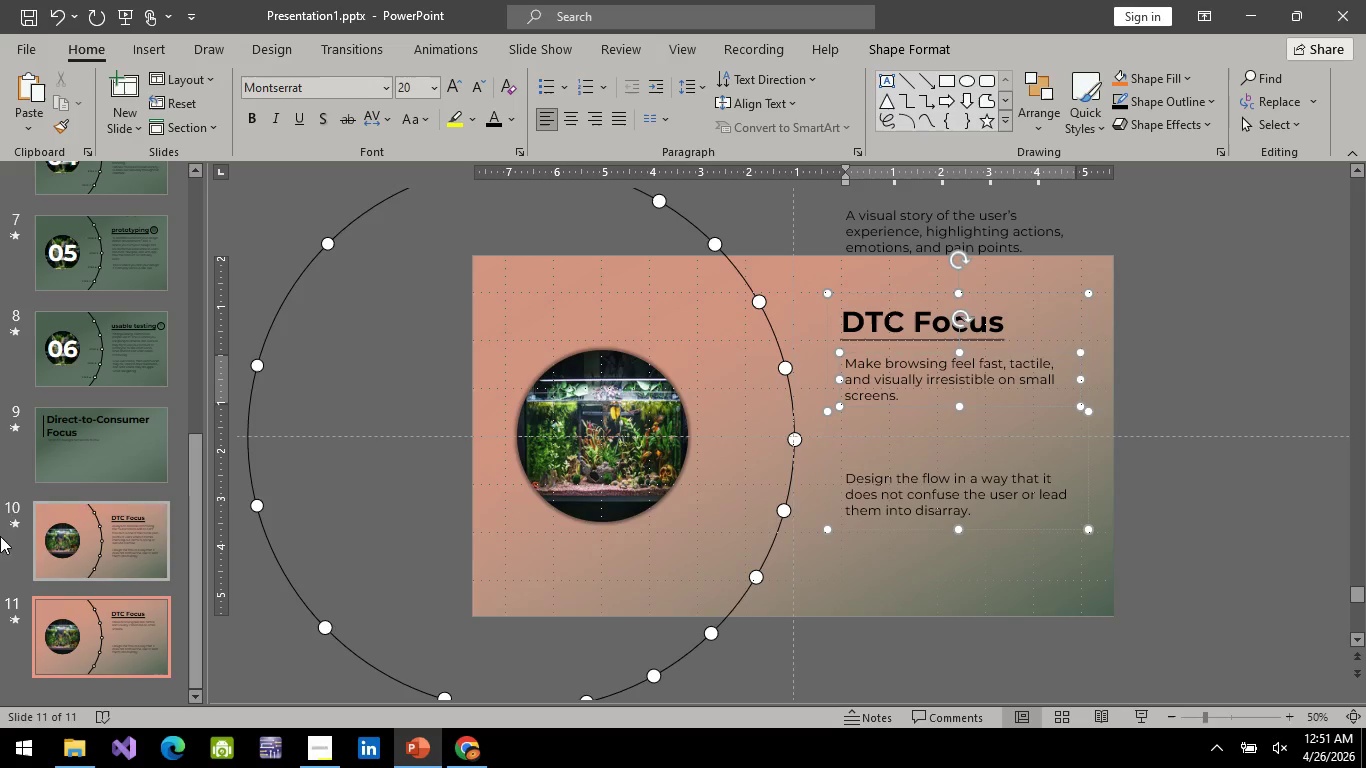 
left_click([150, 548])
 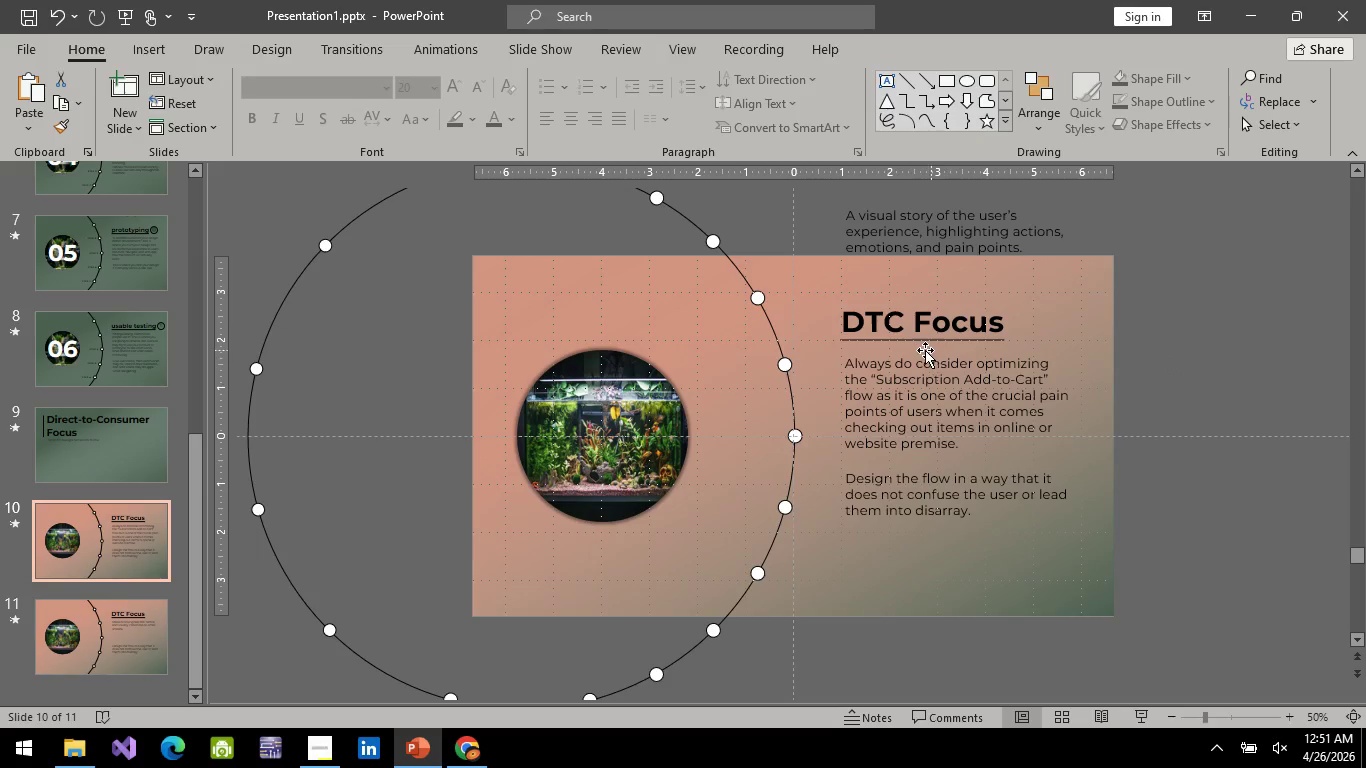 
key(Alt+AltLeft)
 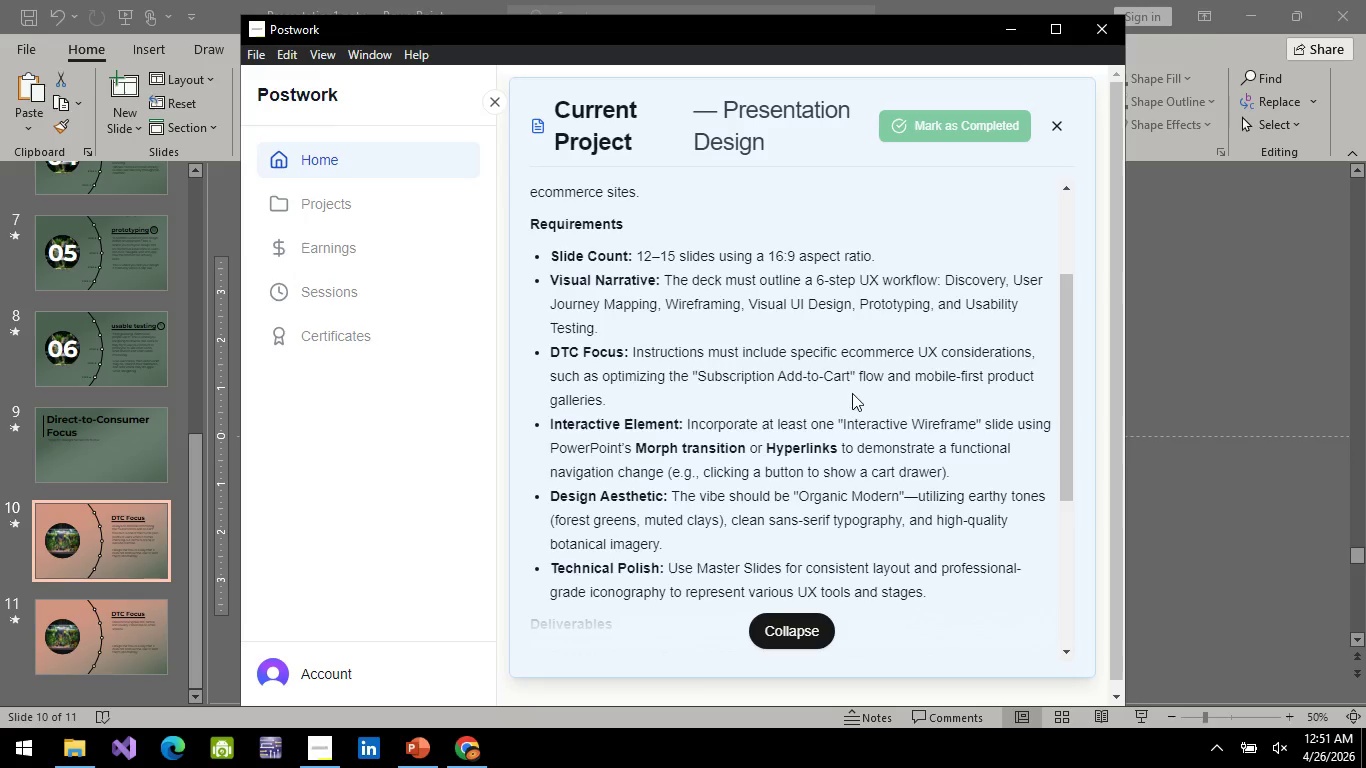 
key(Alt+Tab)